 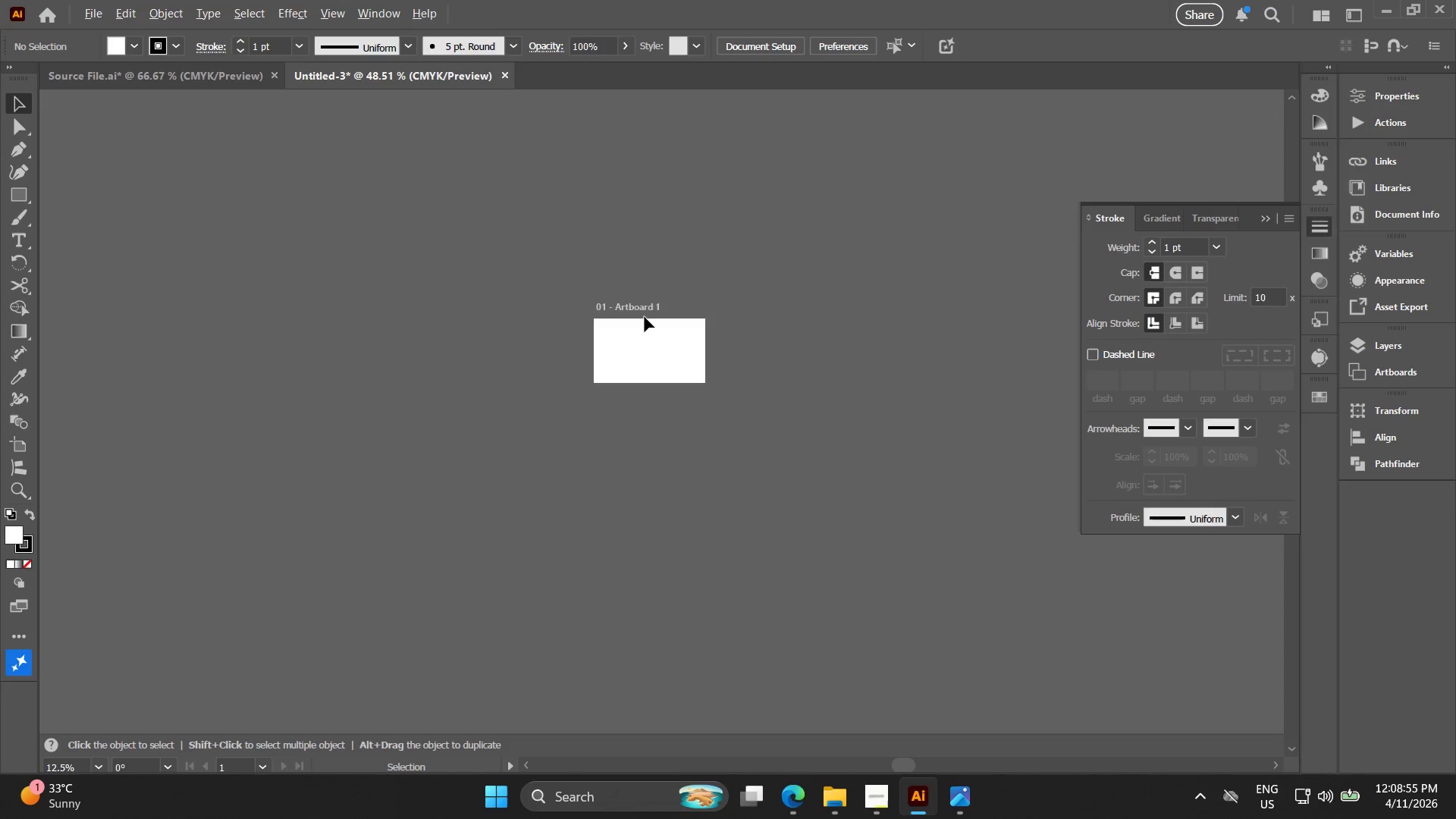 
scroll: coordinate [641, 338], scroll_direction: down, amount: 13.0
 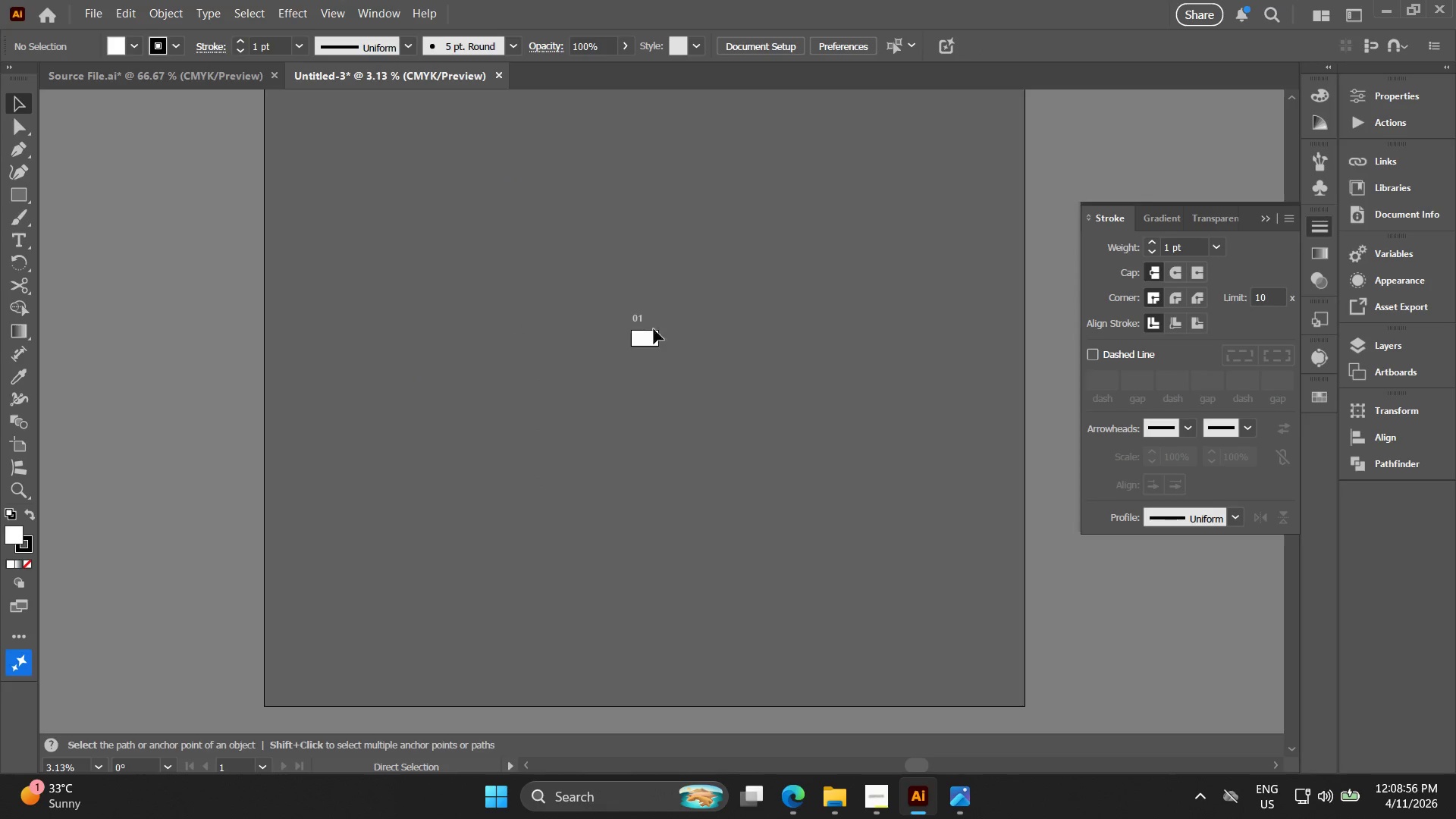 
key(Control+V)
 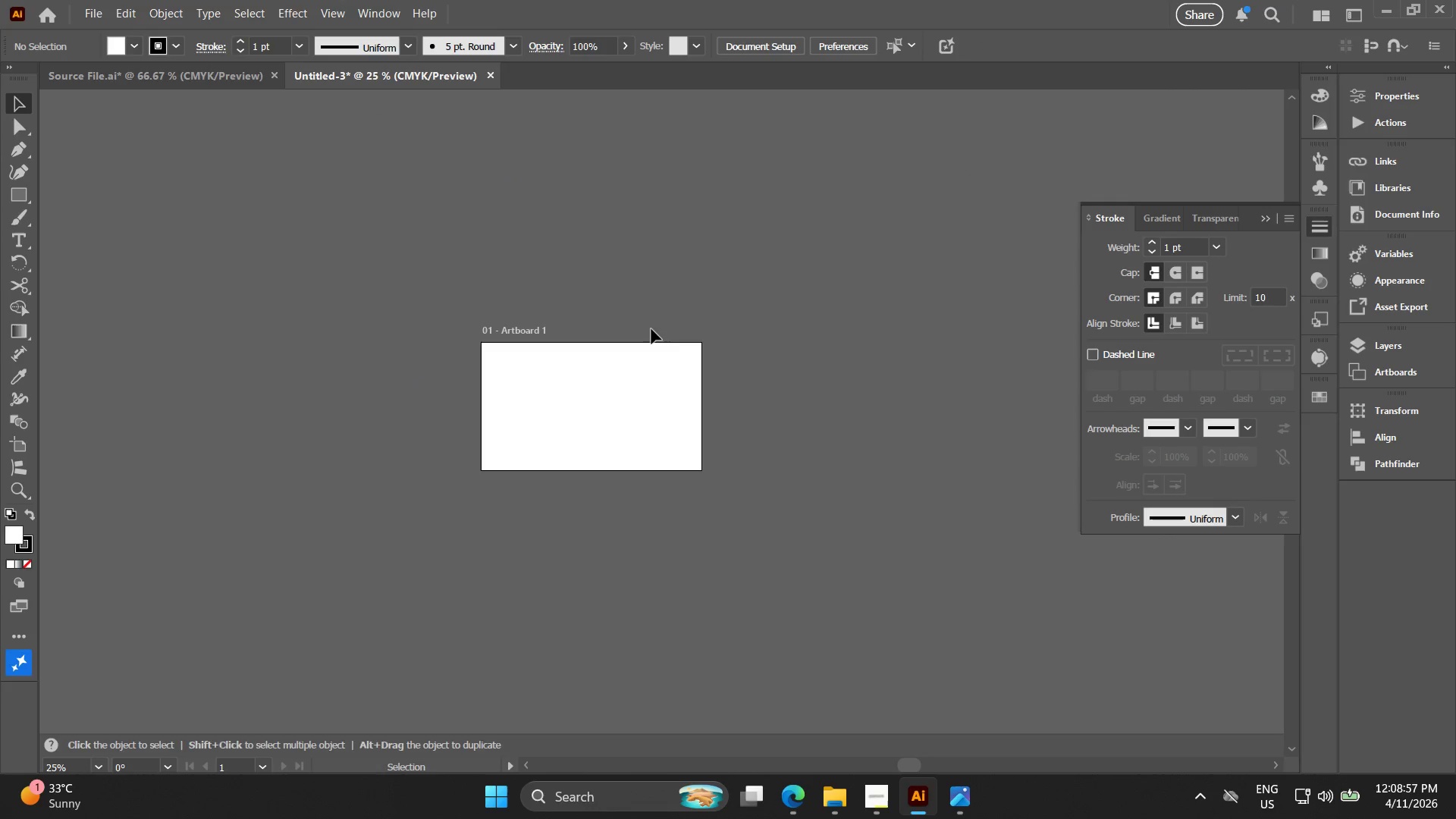 
scroll: coordinate [652, 328], scroll_direction: up, amount: 5.0
 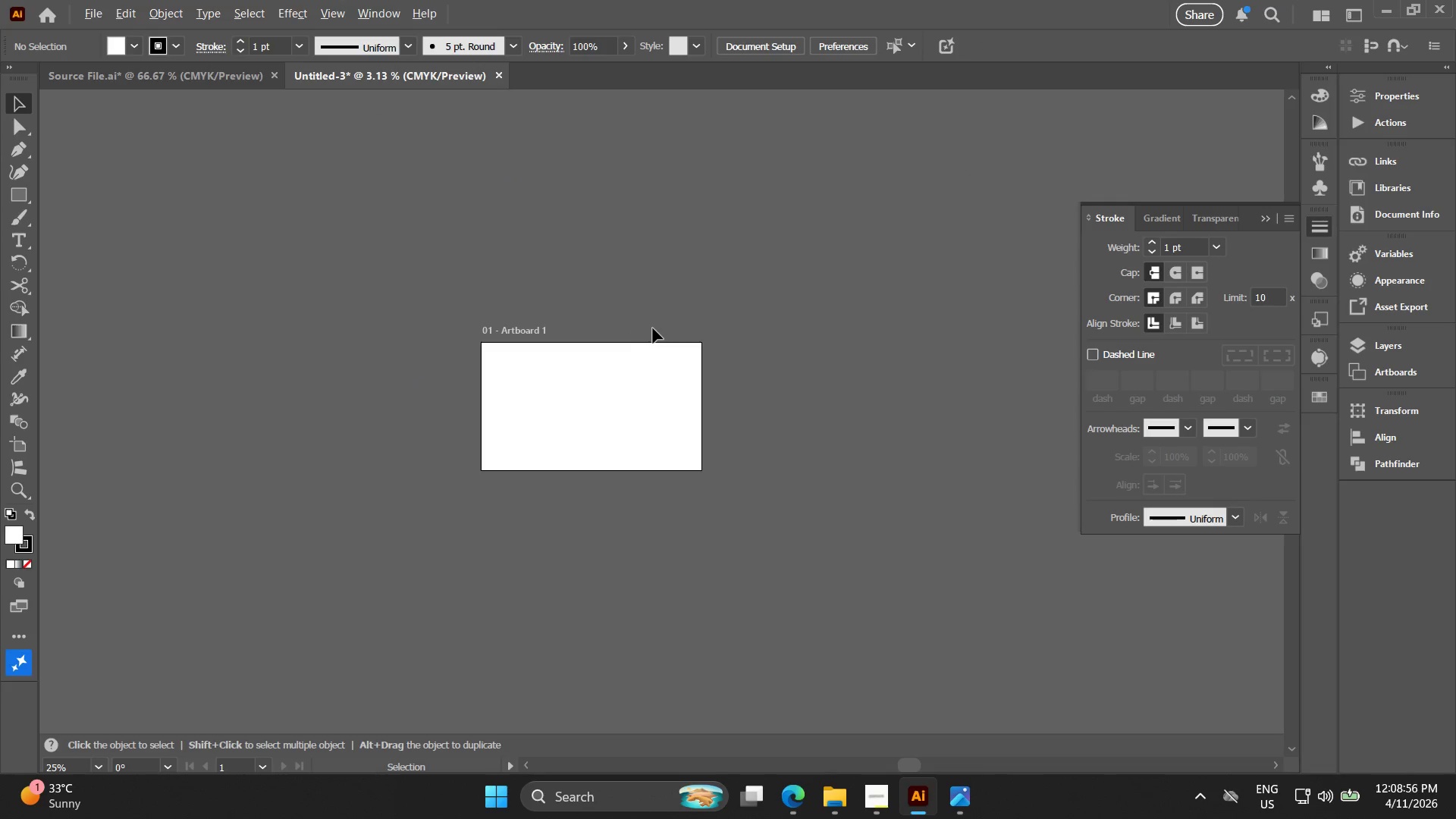 
key(Control+ControlLeft)
 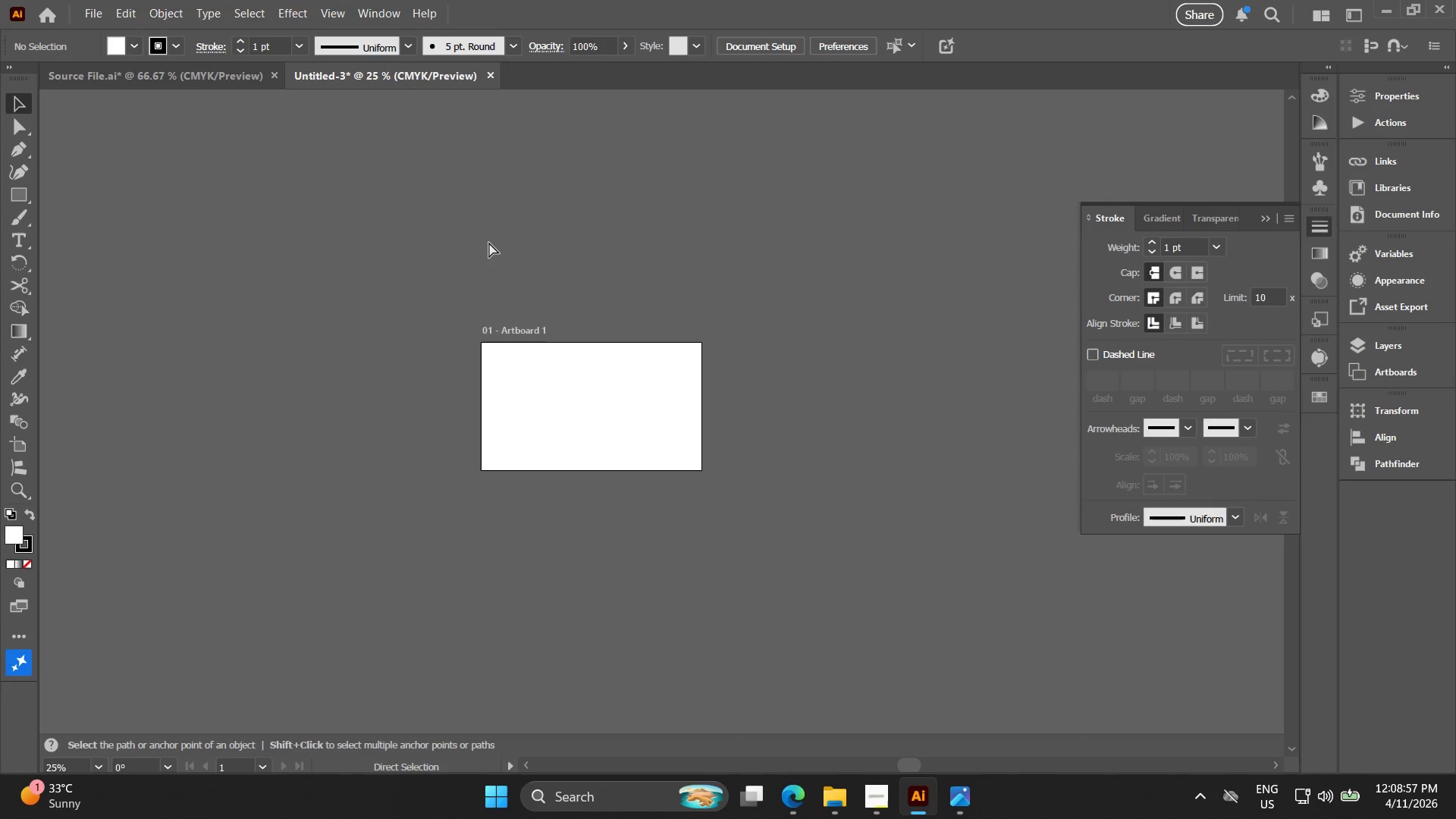 
key(Control+Z)
 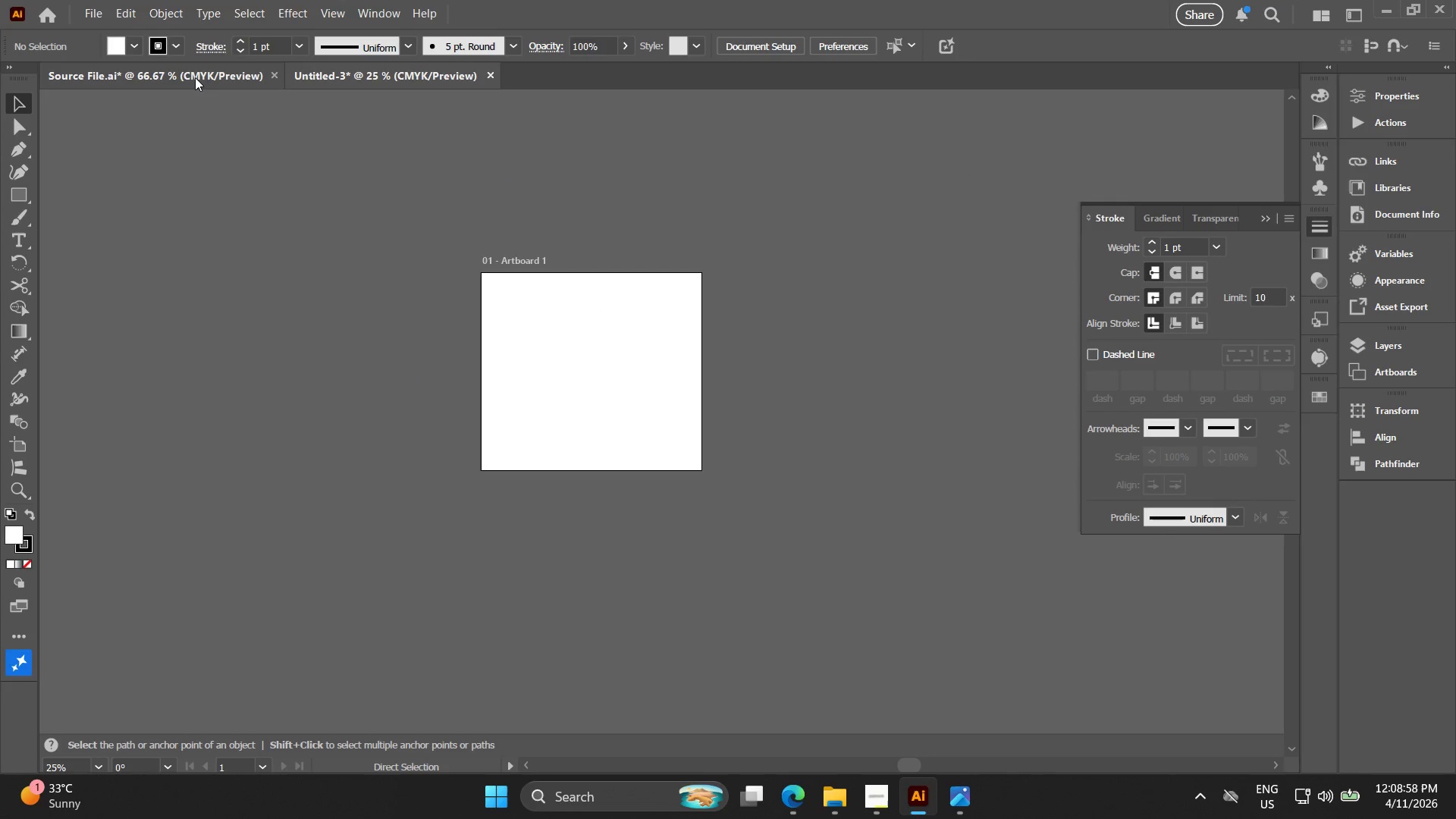 
left_click([195, 77])
 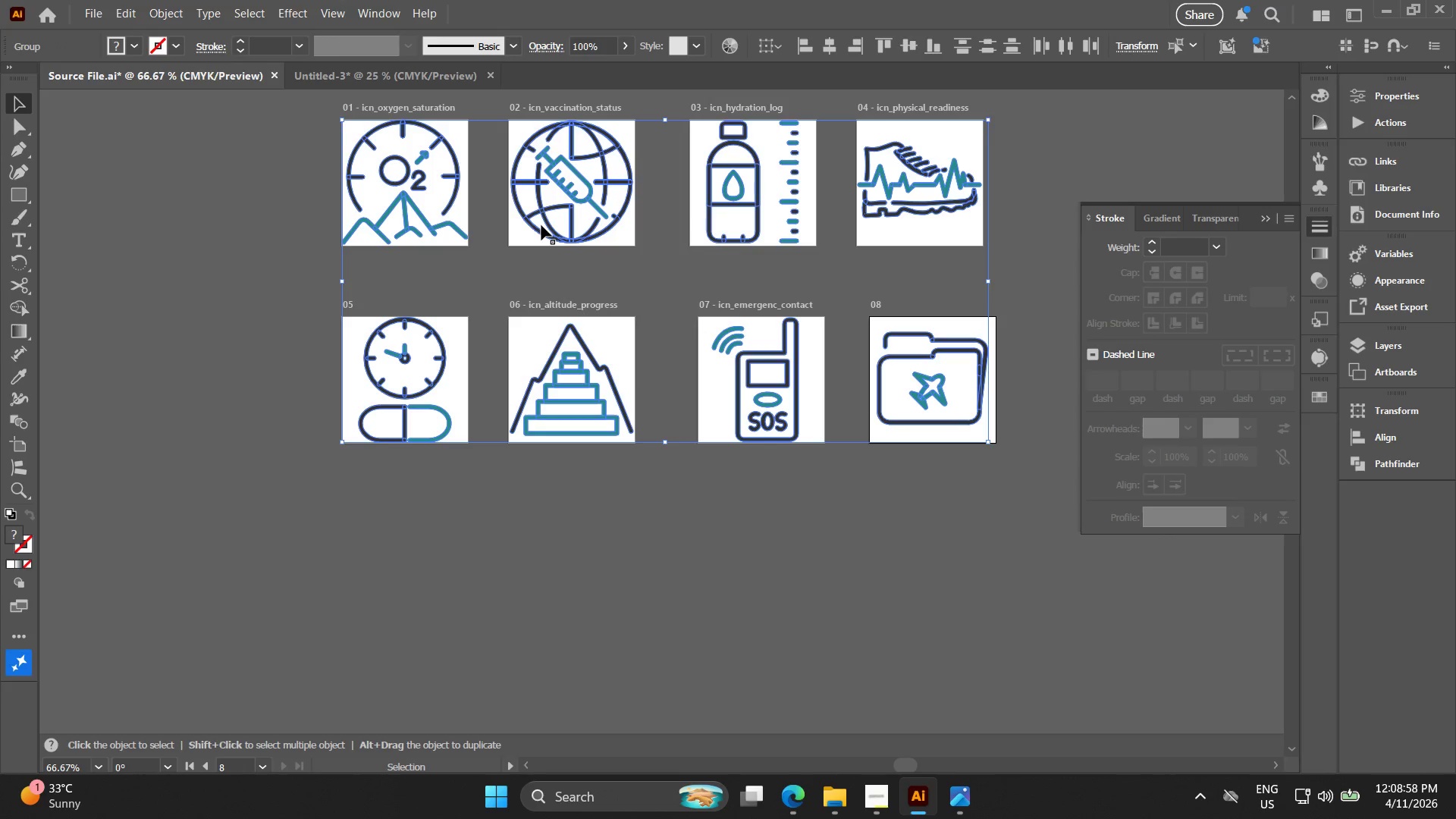 
key(Control+ControlLeft)
 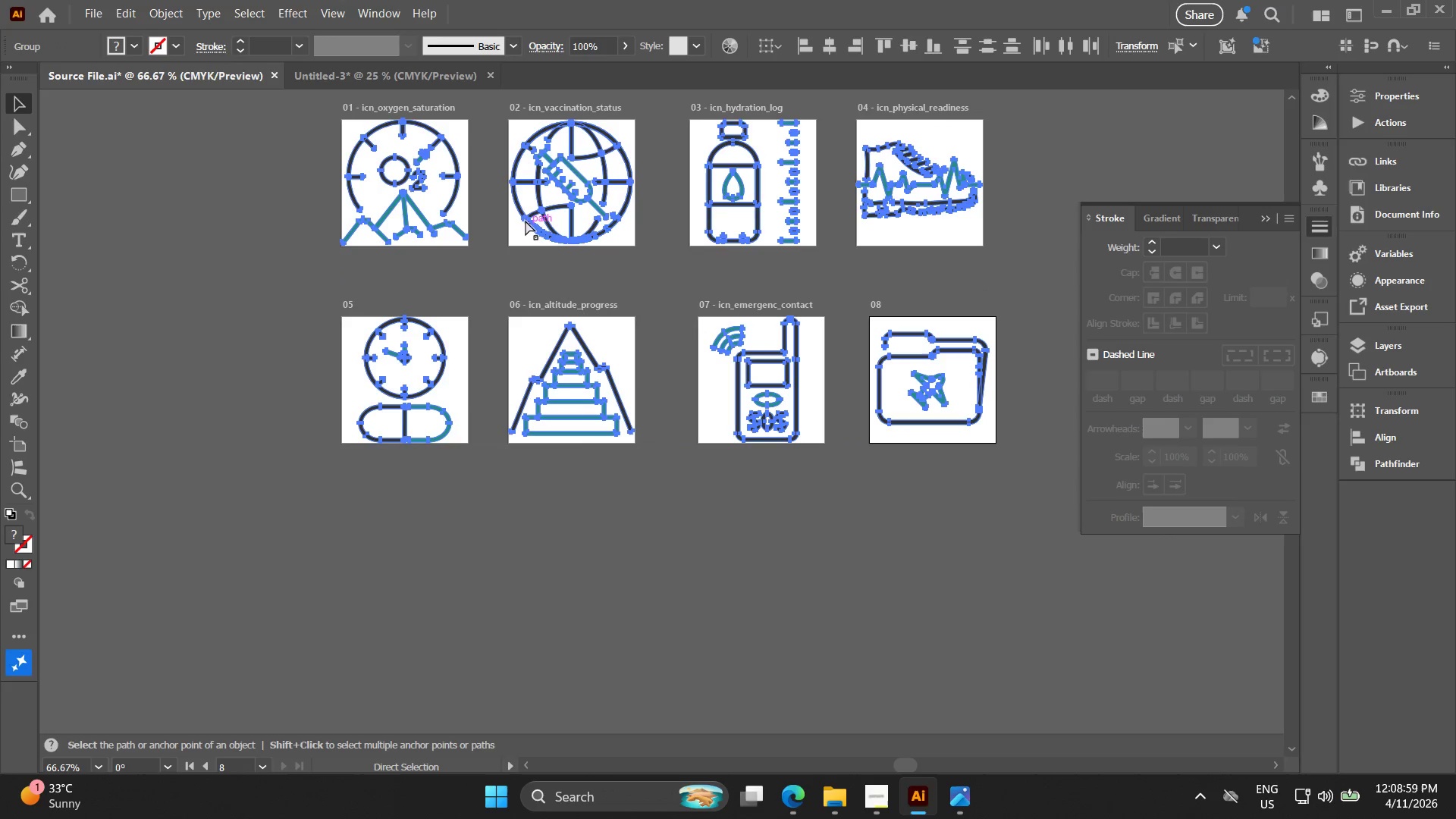 
key(Control+C)
 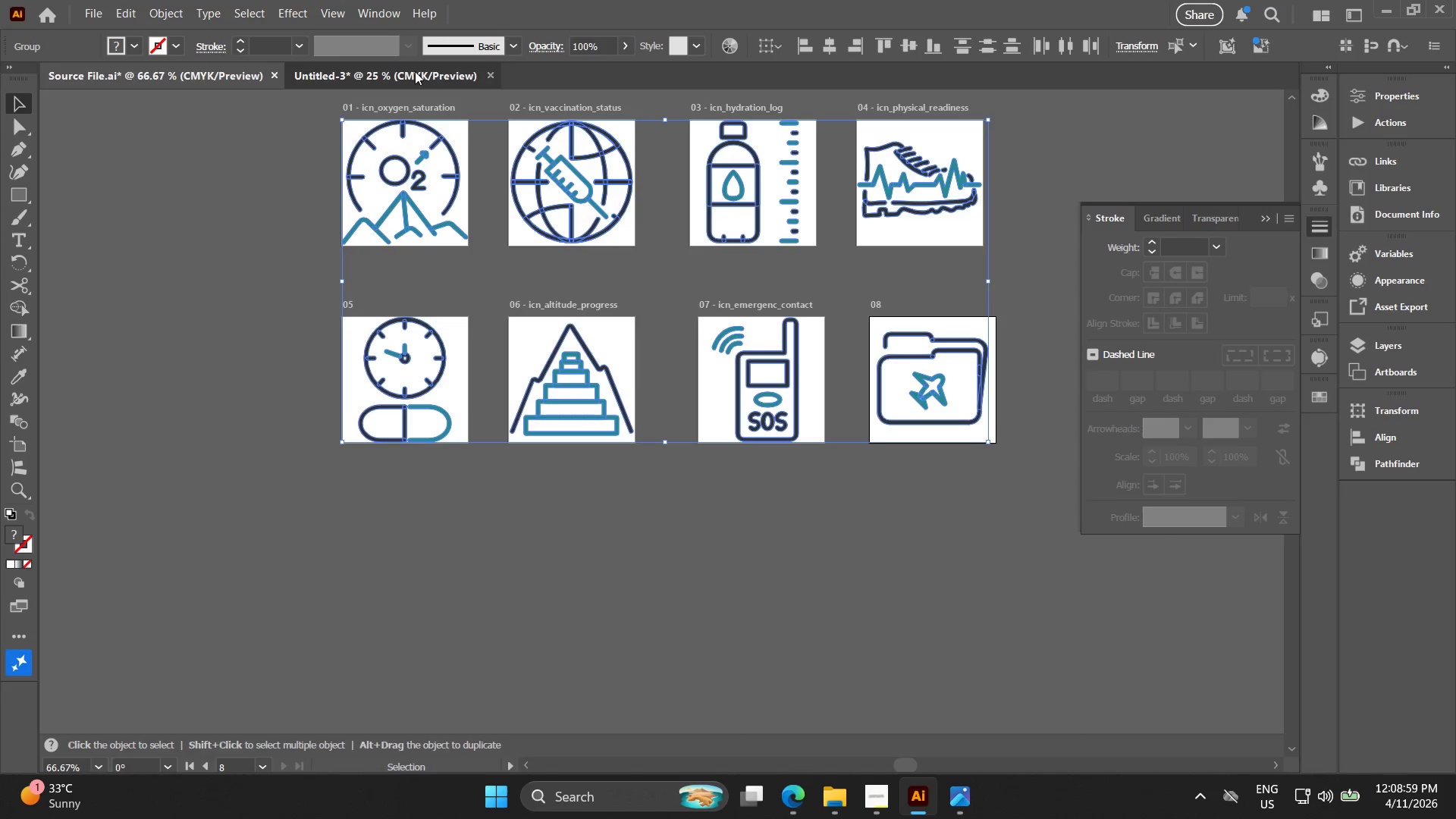 
key(Control+V)
 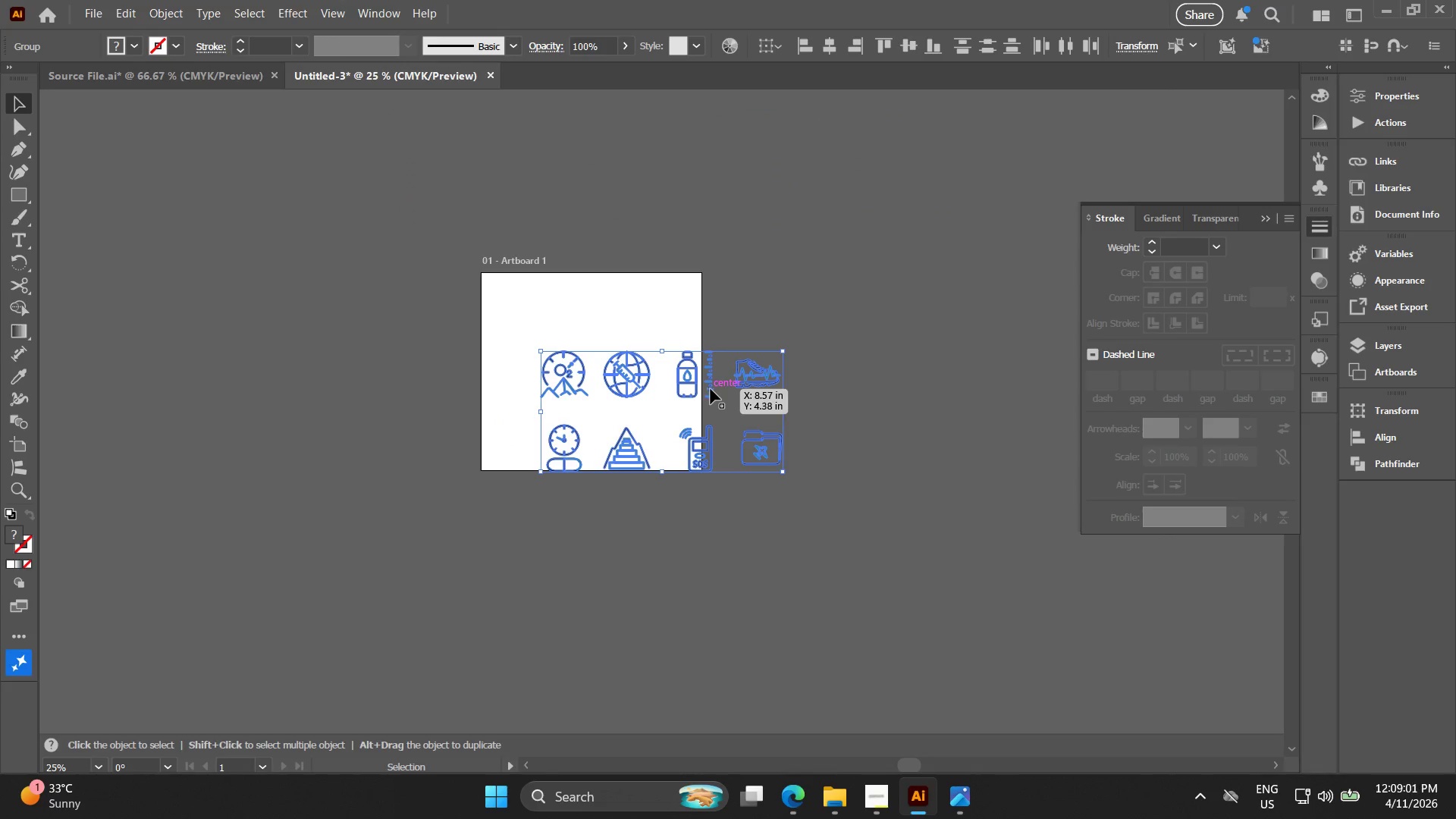 
left_click_drag(start_coordinate=[694, 383], to_coordinate=[632, 338])
 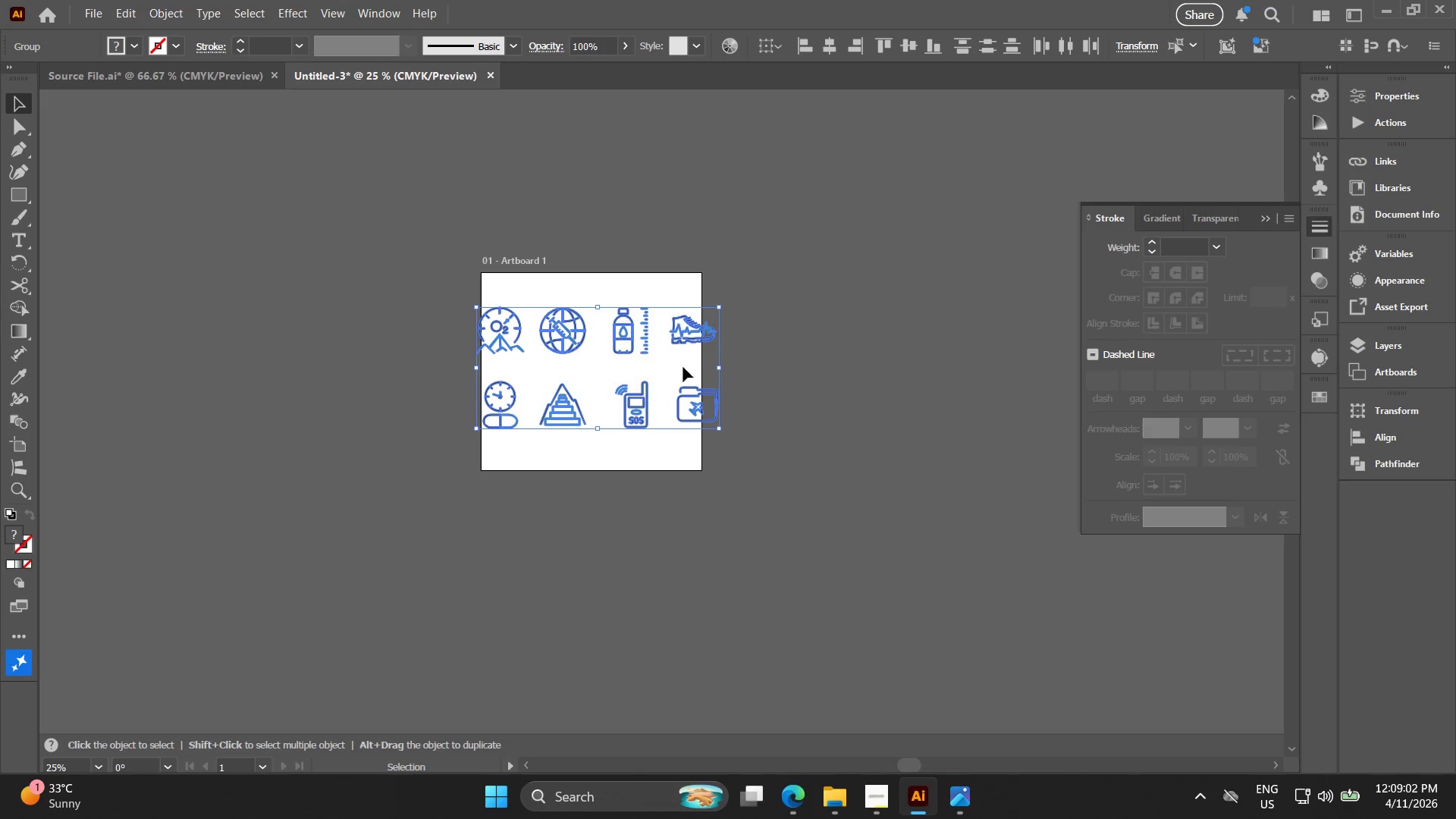 
key(Alt+AltLeft)
 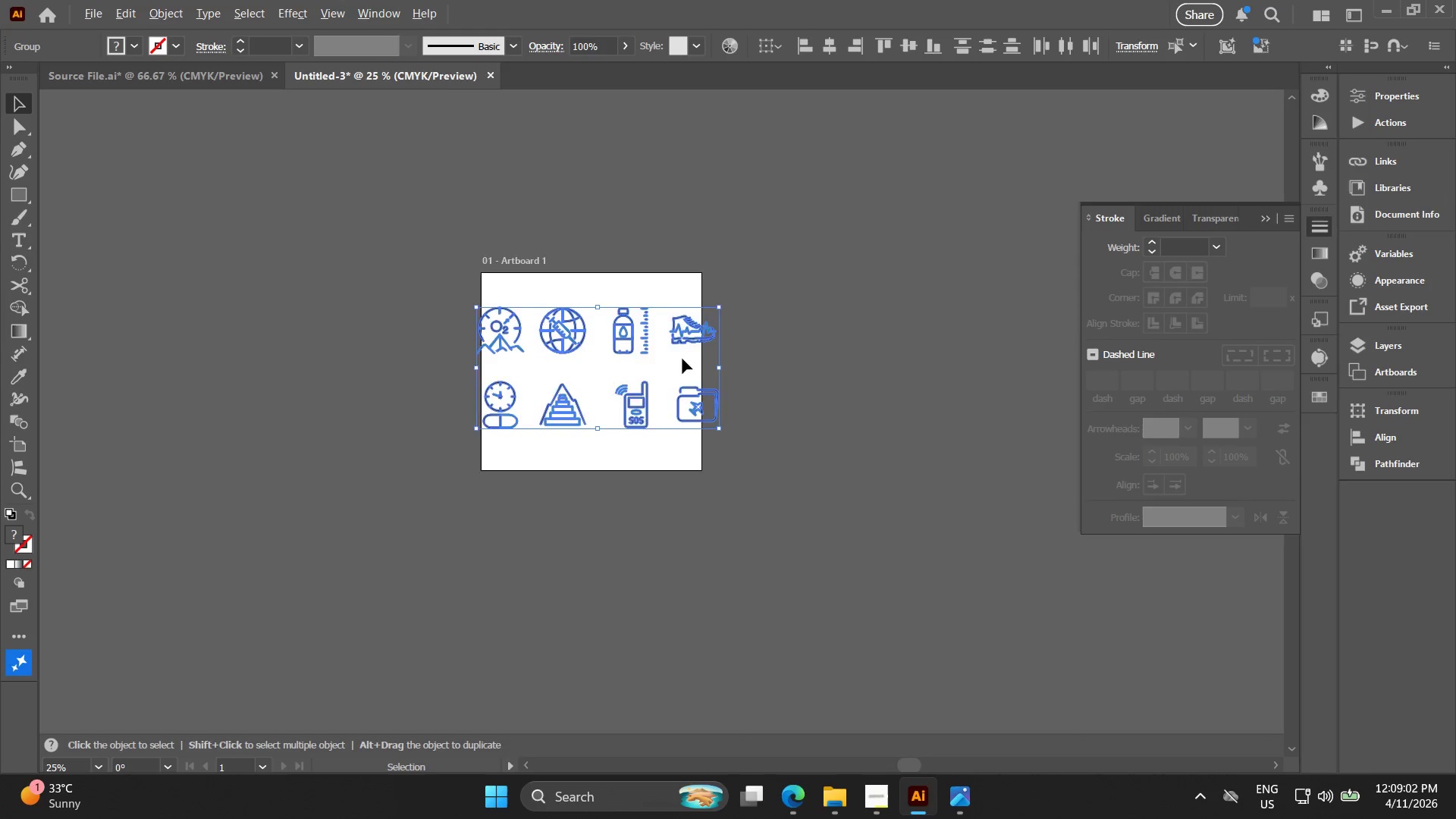 
scroll: coordinate [682, 356], scroll_direction: up, amount: 2.0
 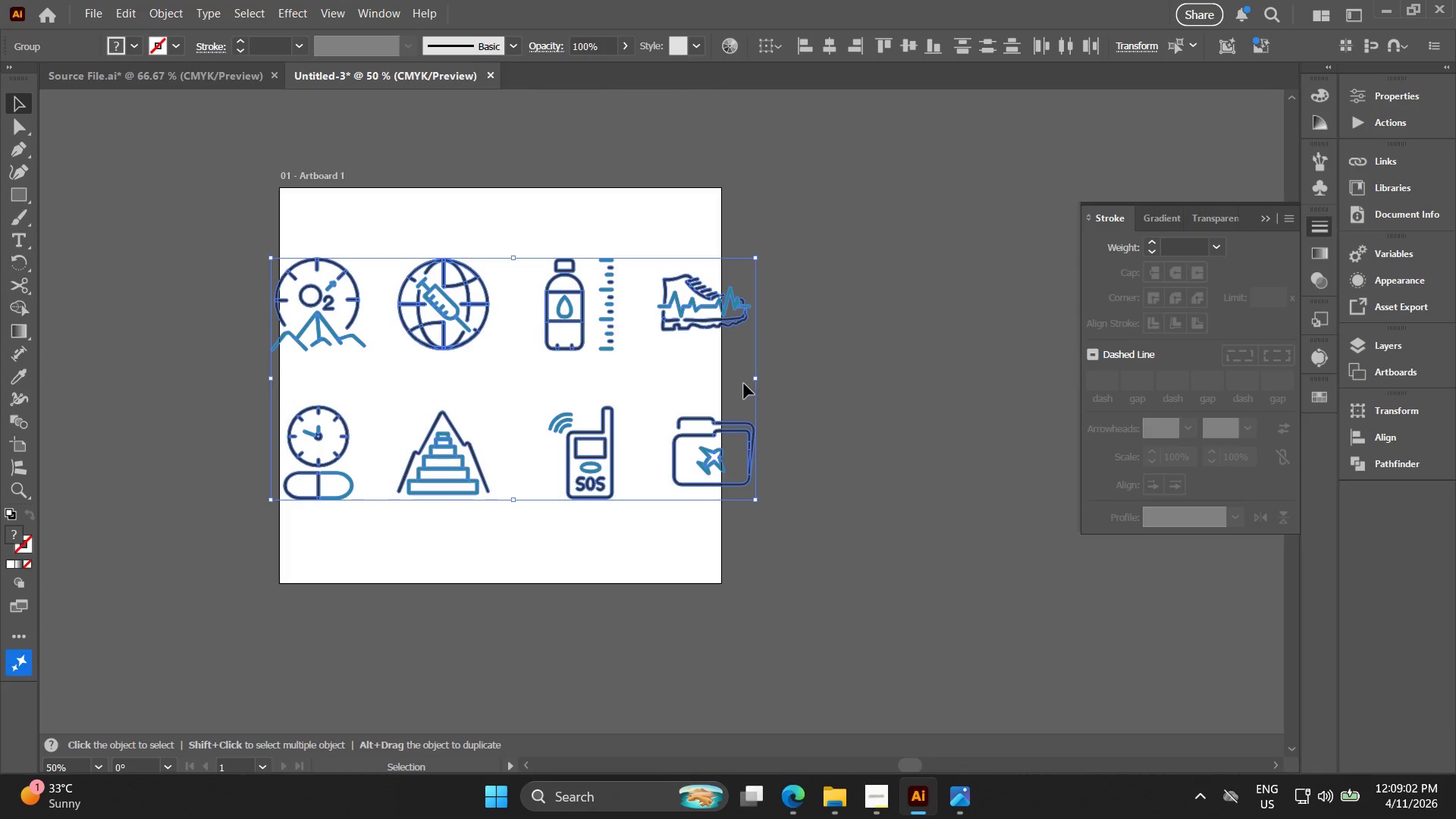 
hold_key(key=AltLeft, duration=1.41)
hold_key(key=ShiftLeft, duration=1.3)
left_click_drag(start_coordinate=[754, 379], to_coordinate=[708, 372])
 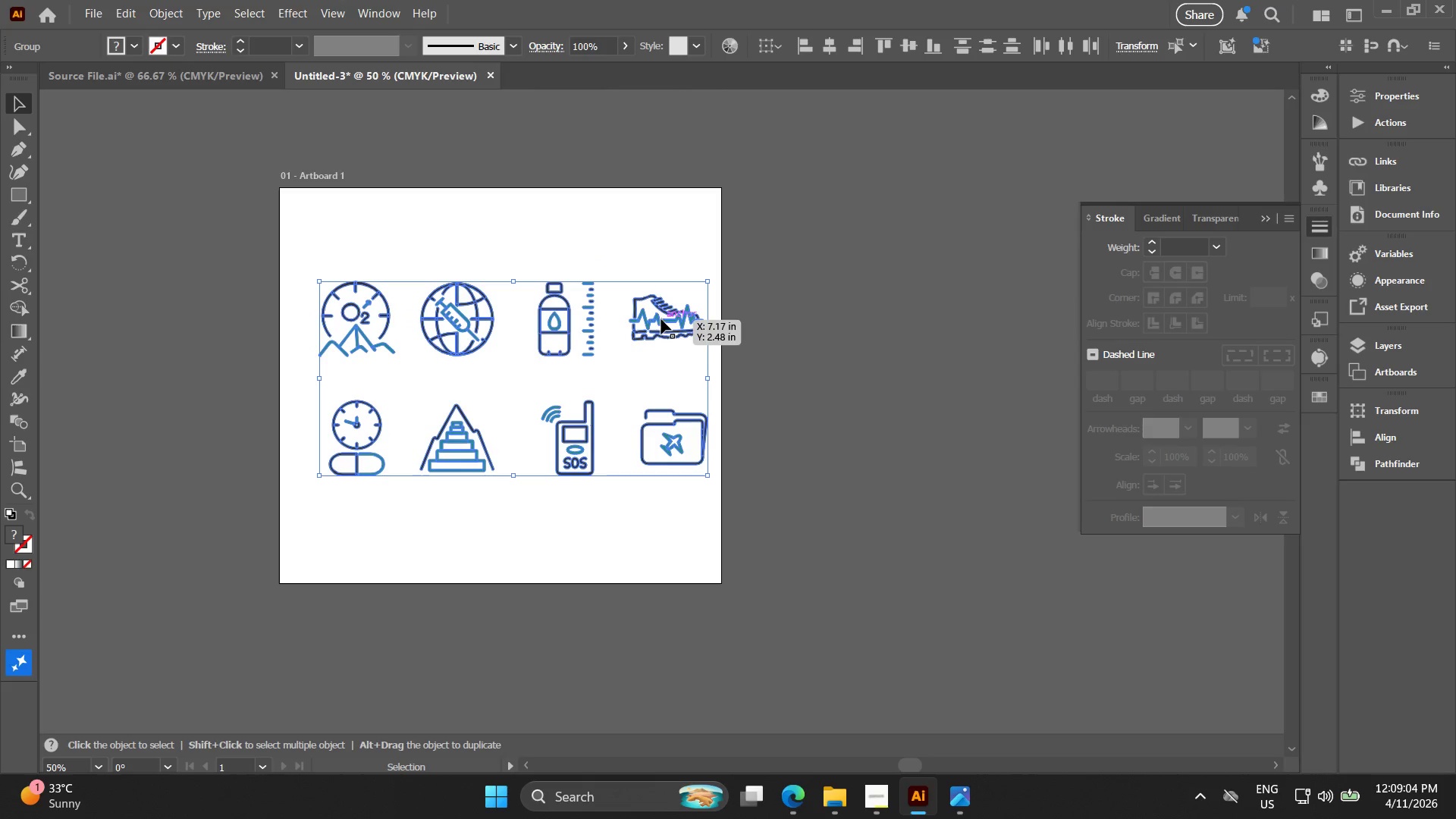 
hold_key(key=ShiftLeft, duration=1.39)
hold_key(key=AltLeft, duration=1.34)
left_click_drag(start_coordinate=[704, 376], to_coordinate=[852, 380])
 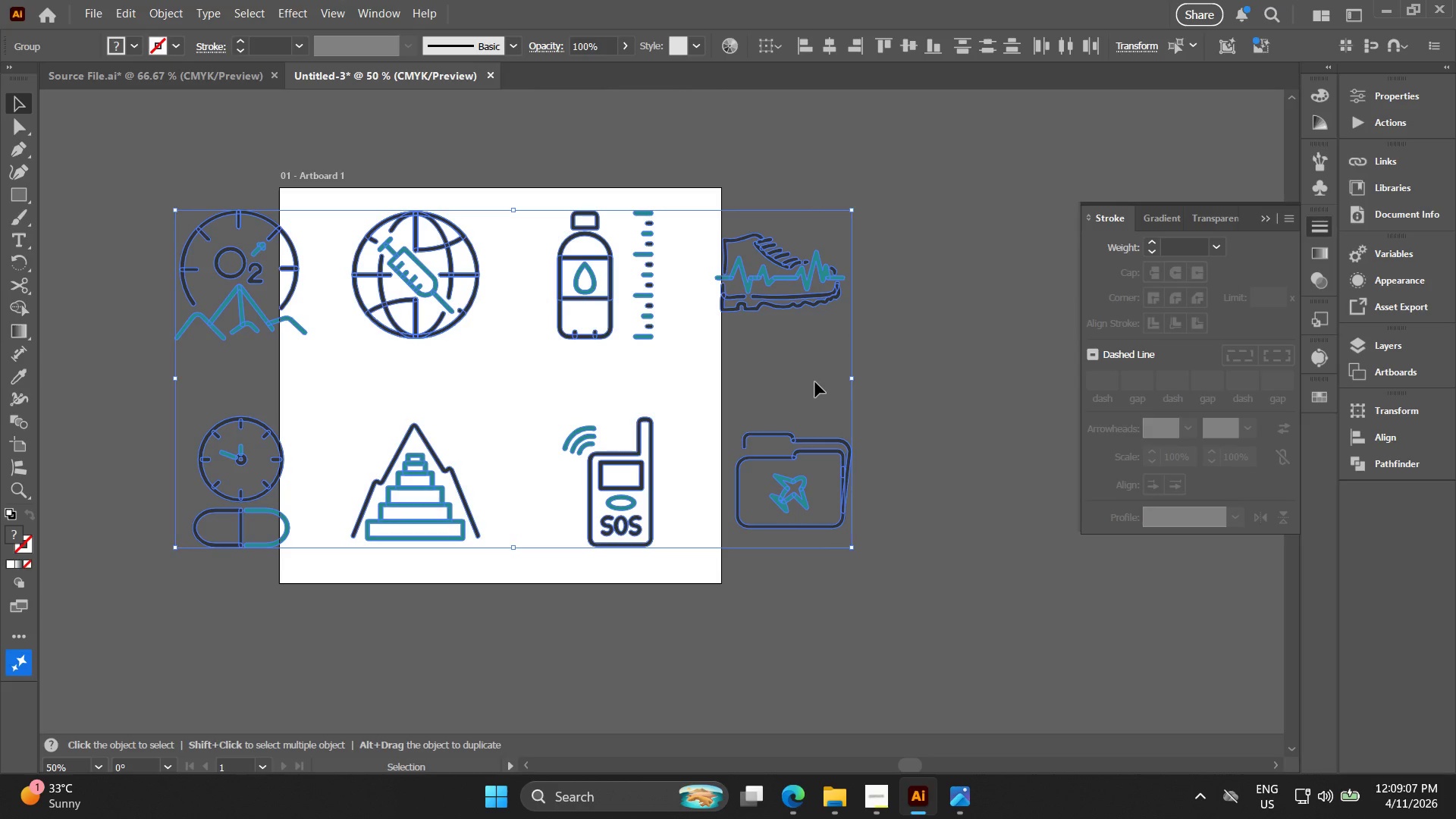 
key(O)
 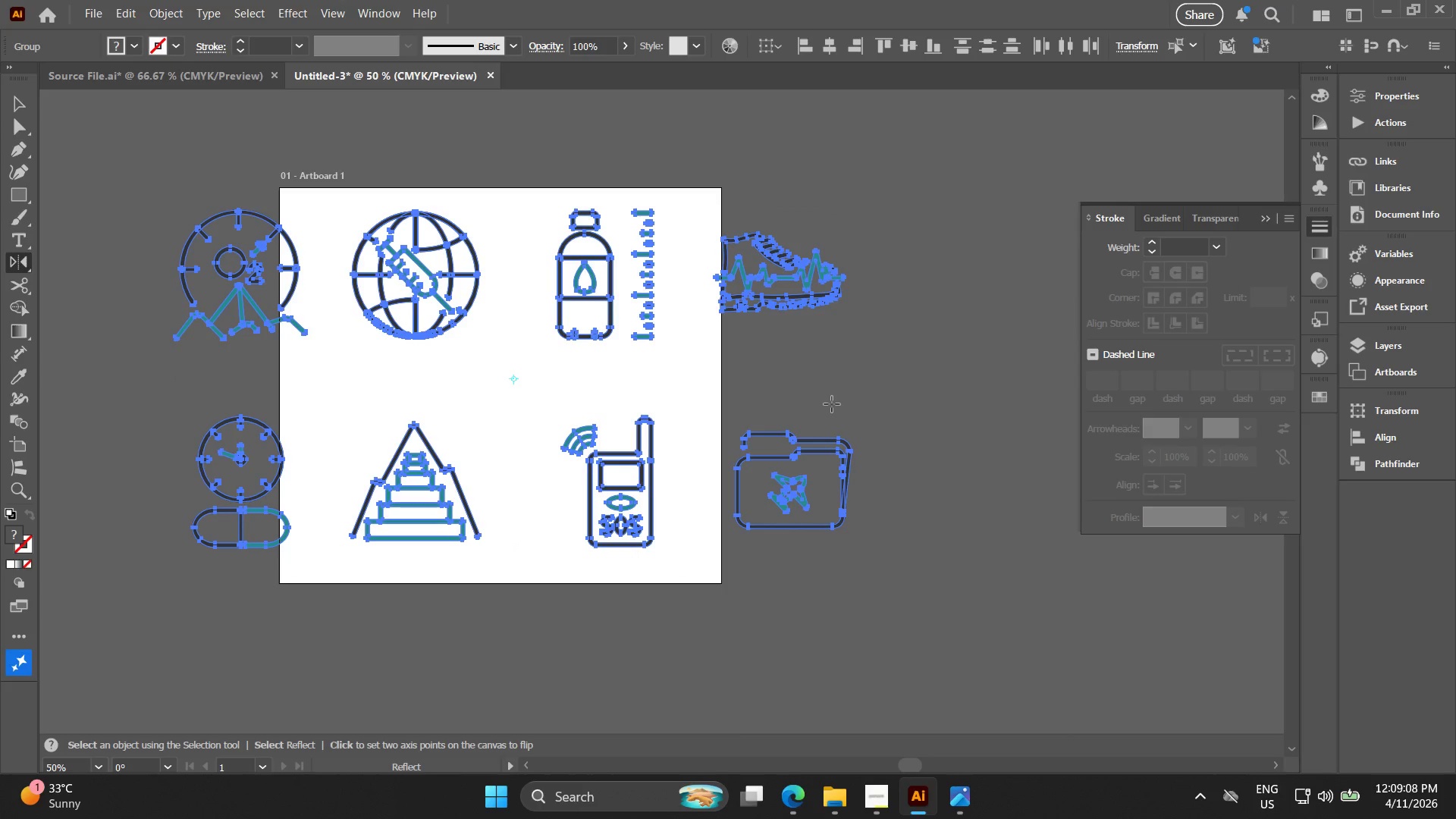 
type(vO)
 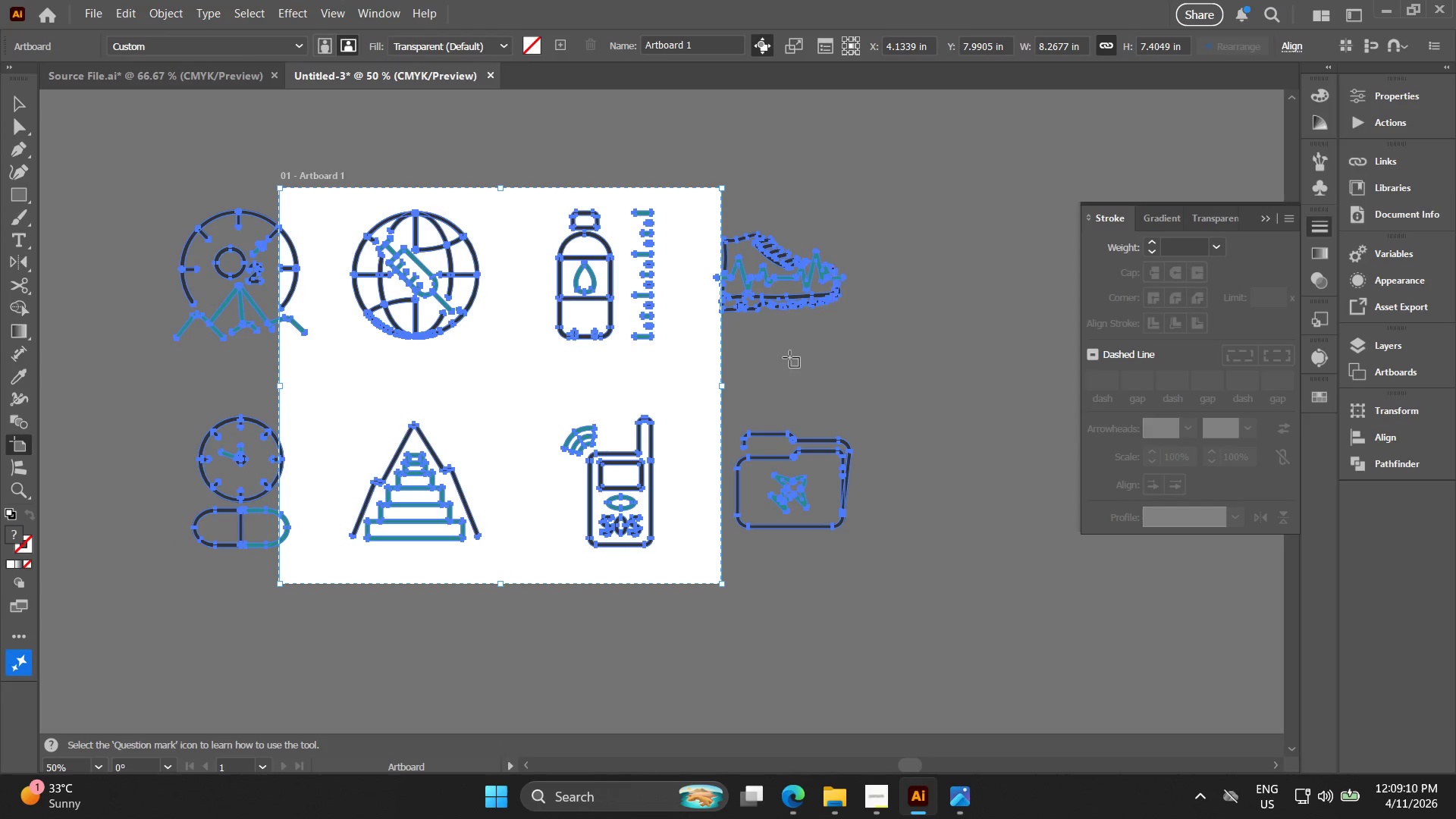 
left_click_drag(start_coordinate=[722, 384], to_coordinate=[865, 394])